 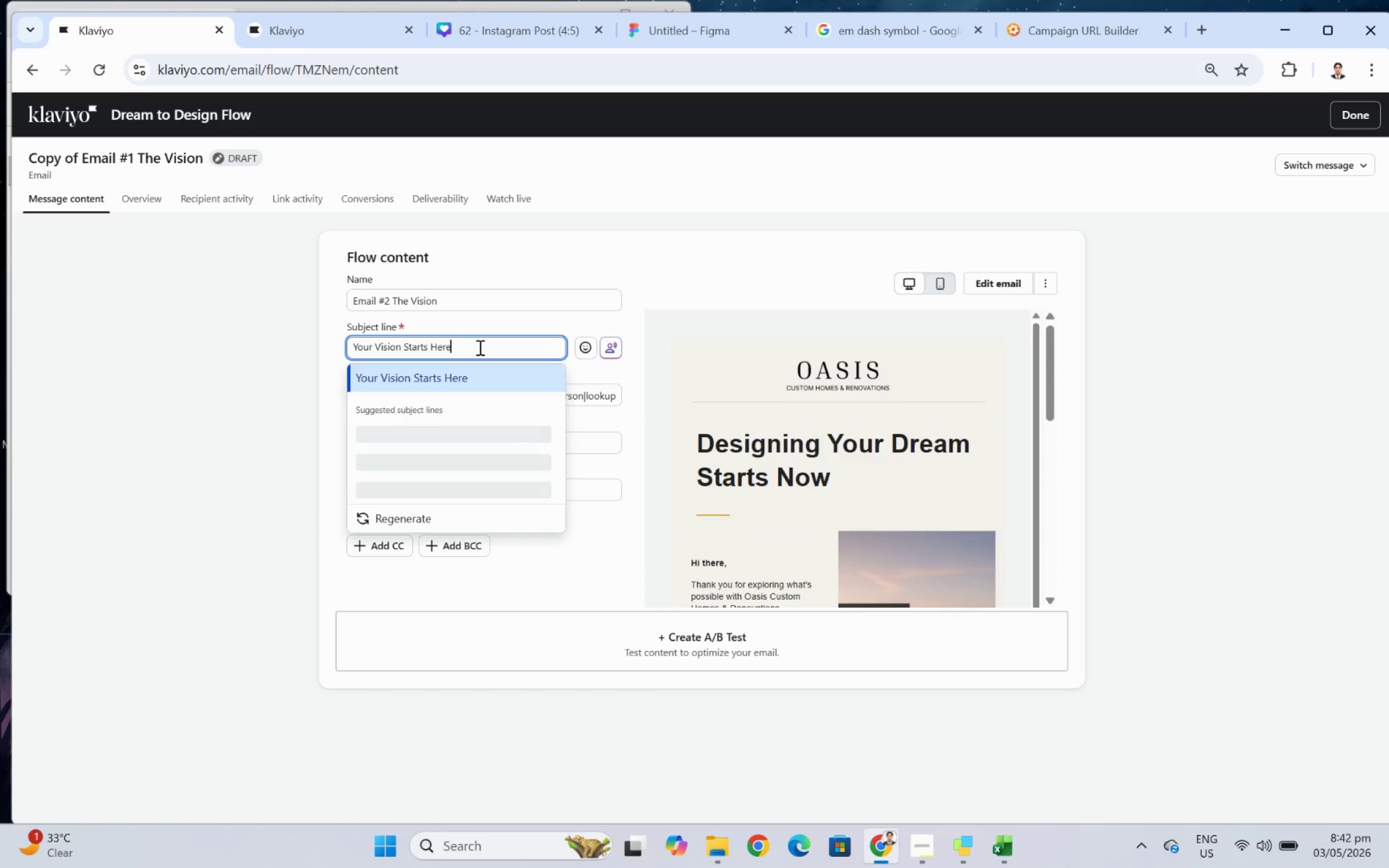 
left_click([517, 304])
 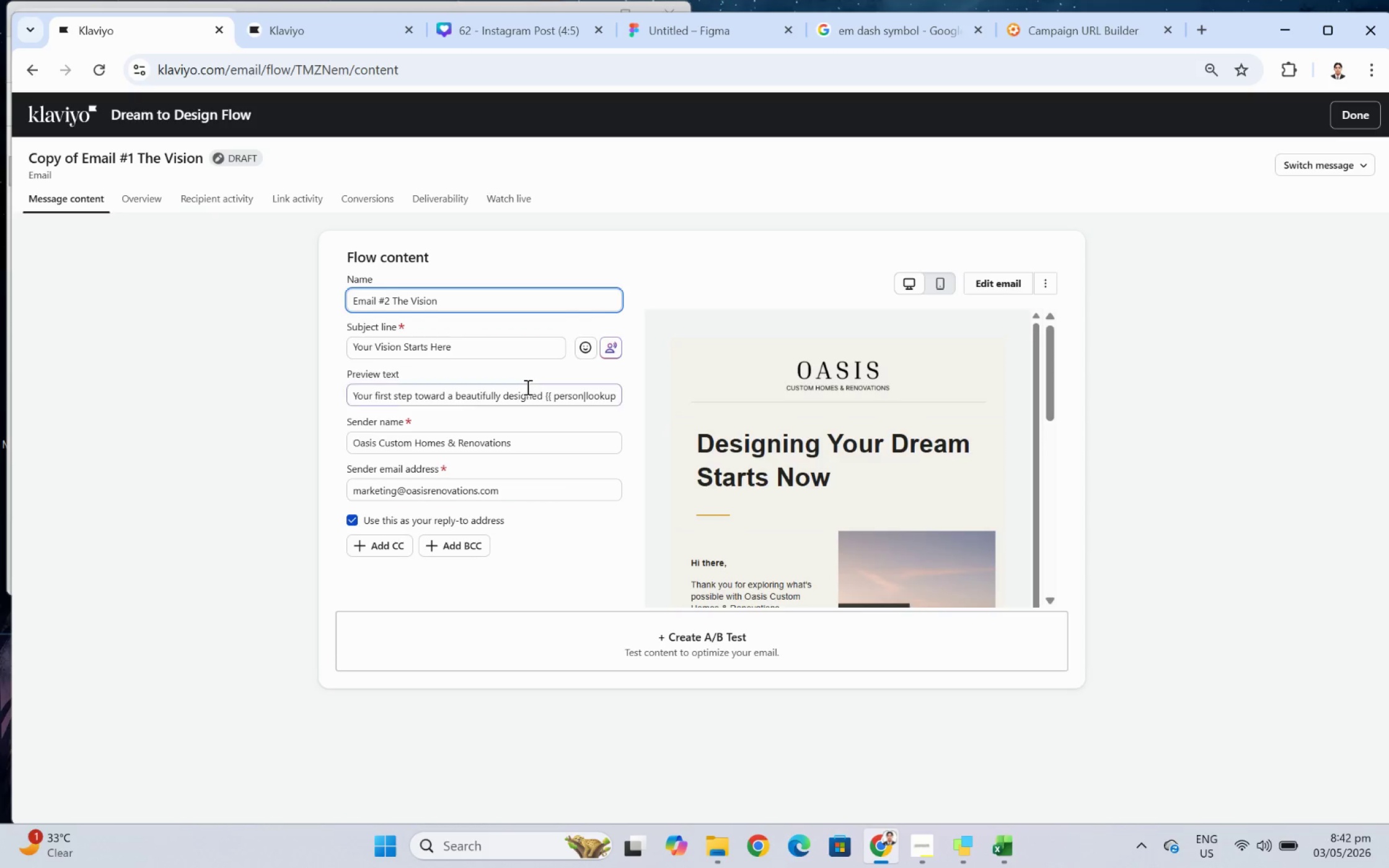 
left_click([526, 387])
 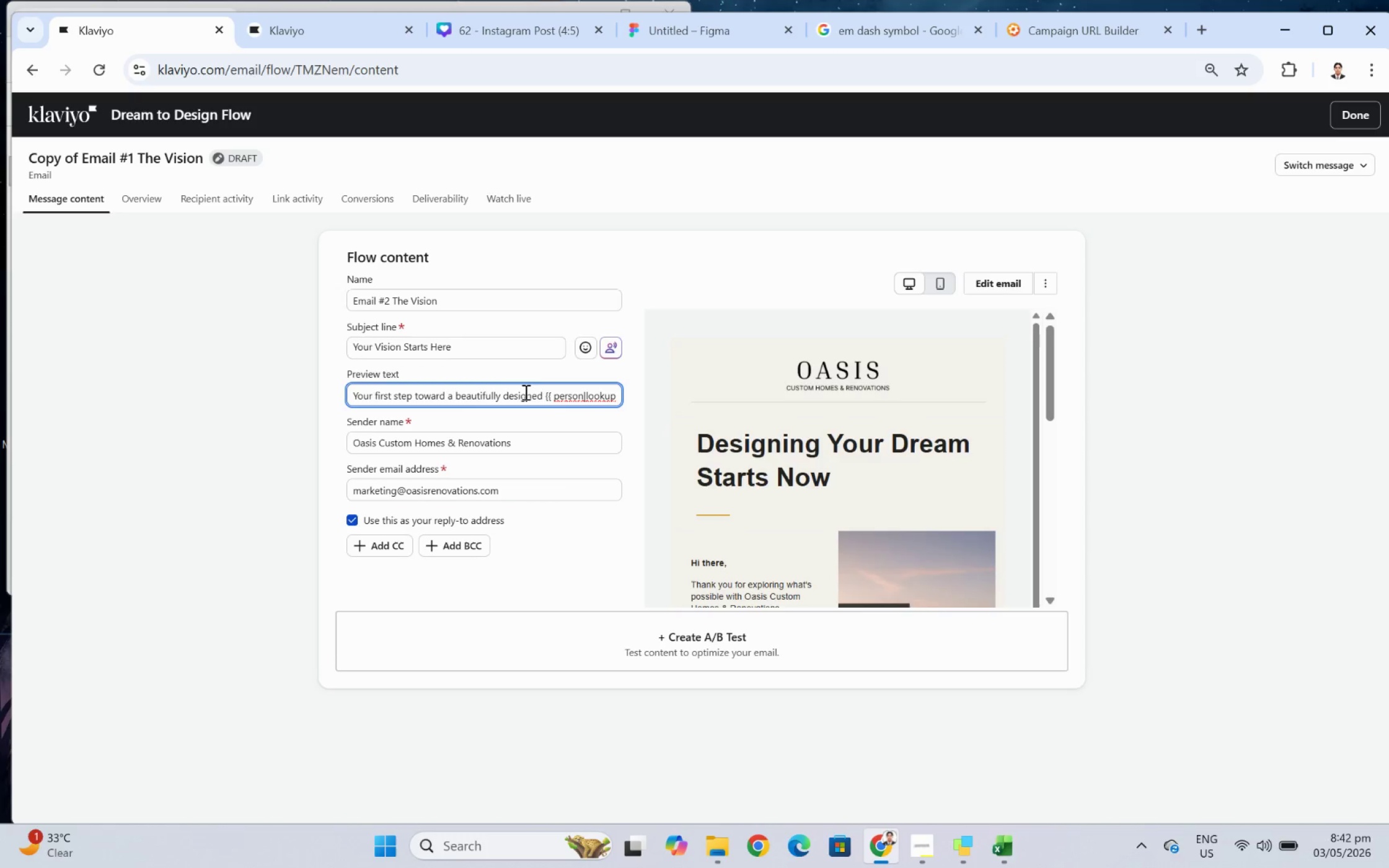 
hold_key(key=ControlLeft, duration=0.42)
 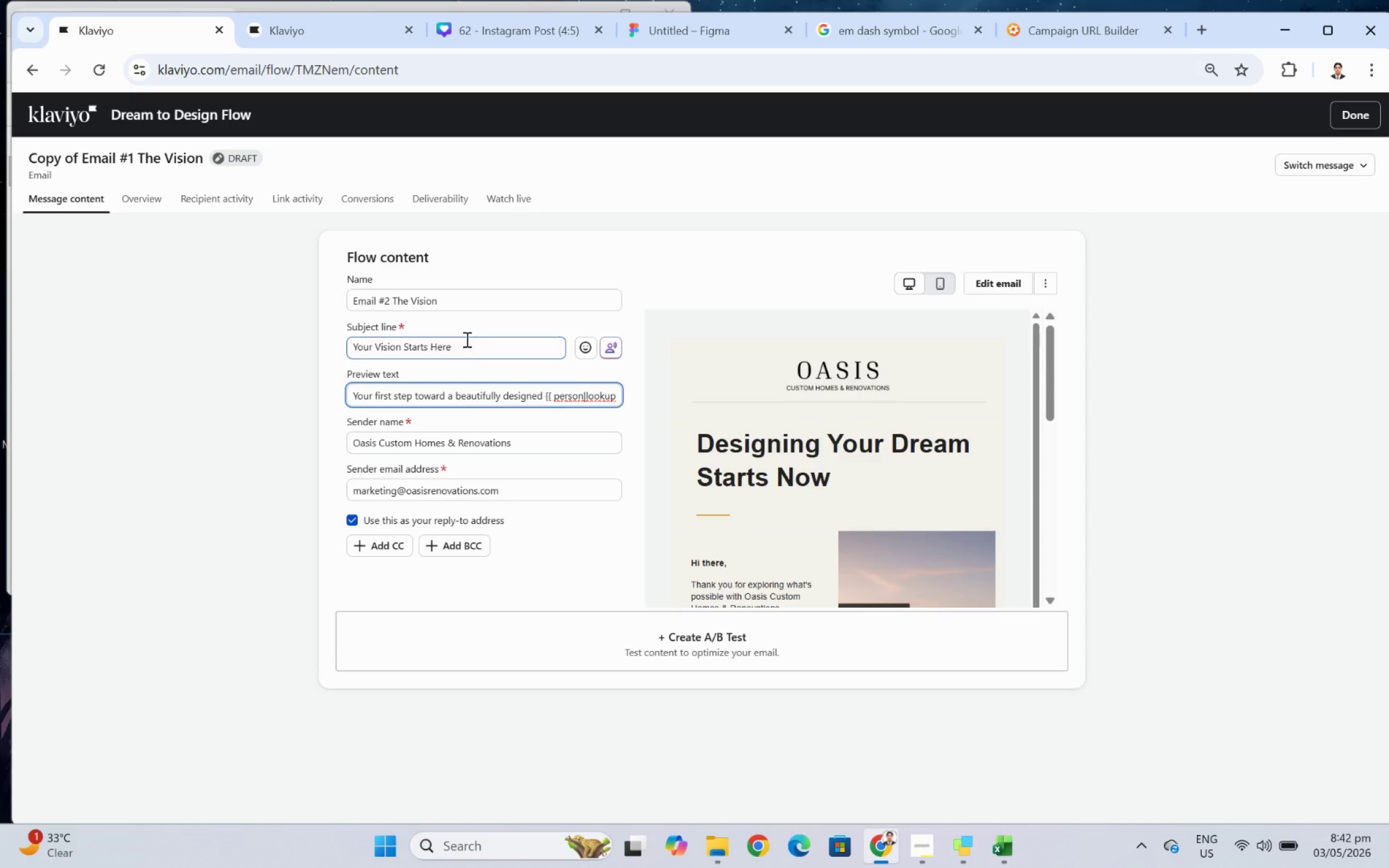 
double_click([465, 339])
 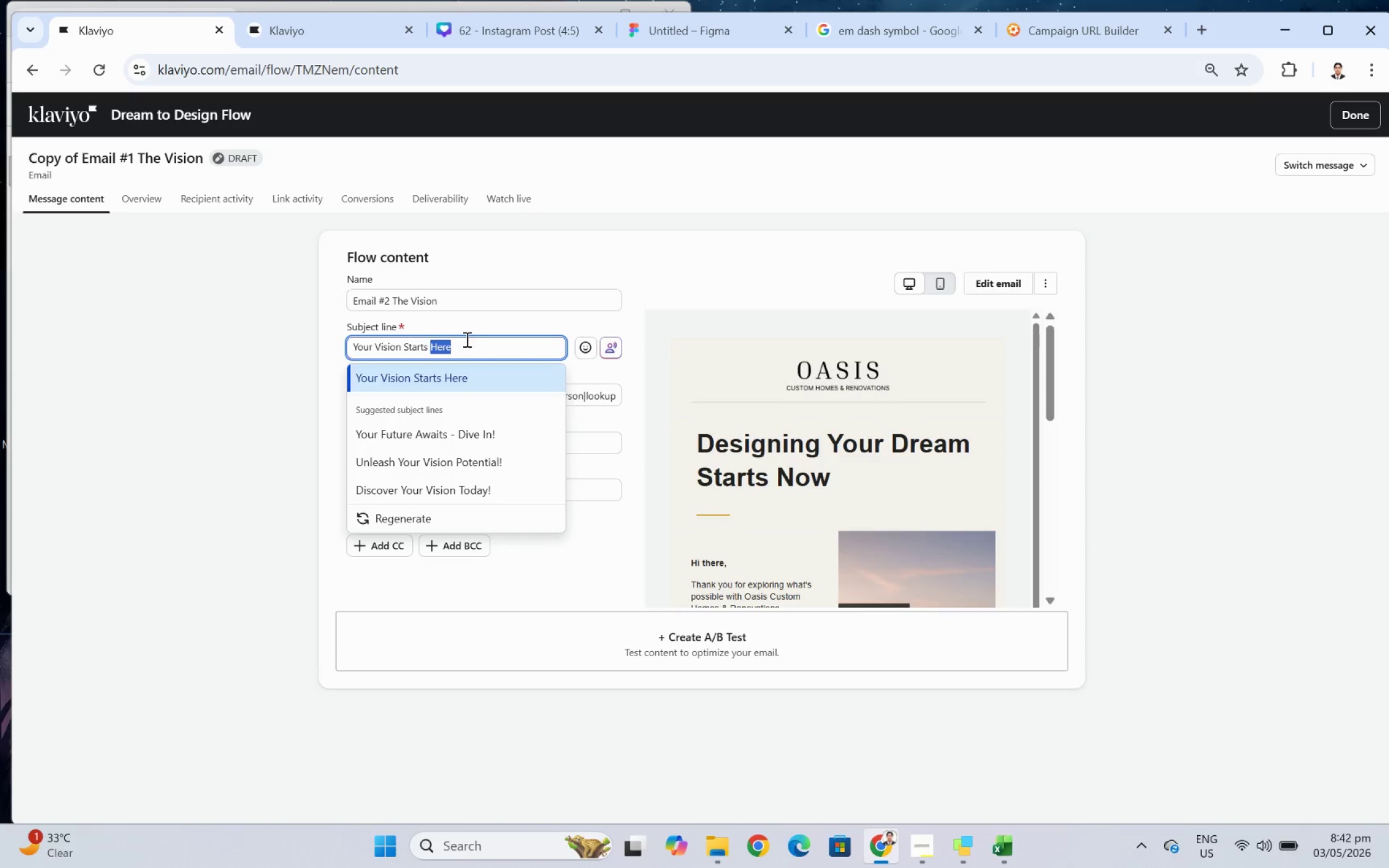 
triple_click([465, 339])
 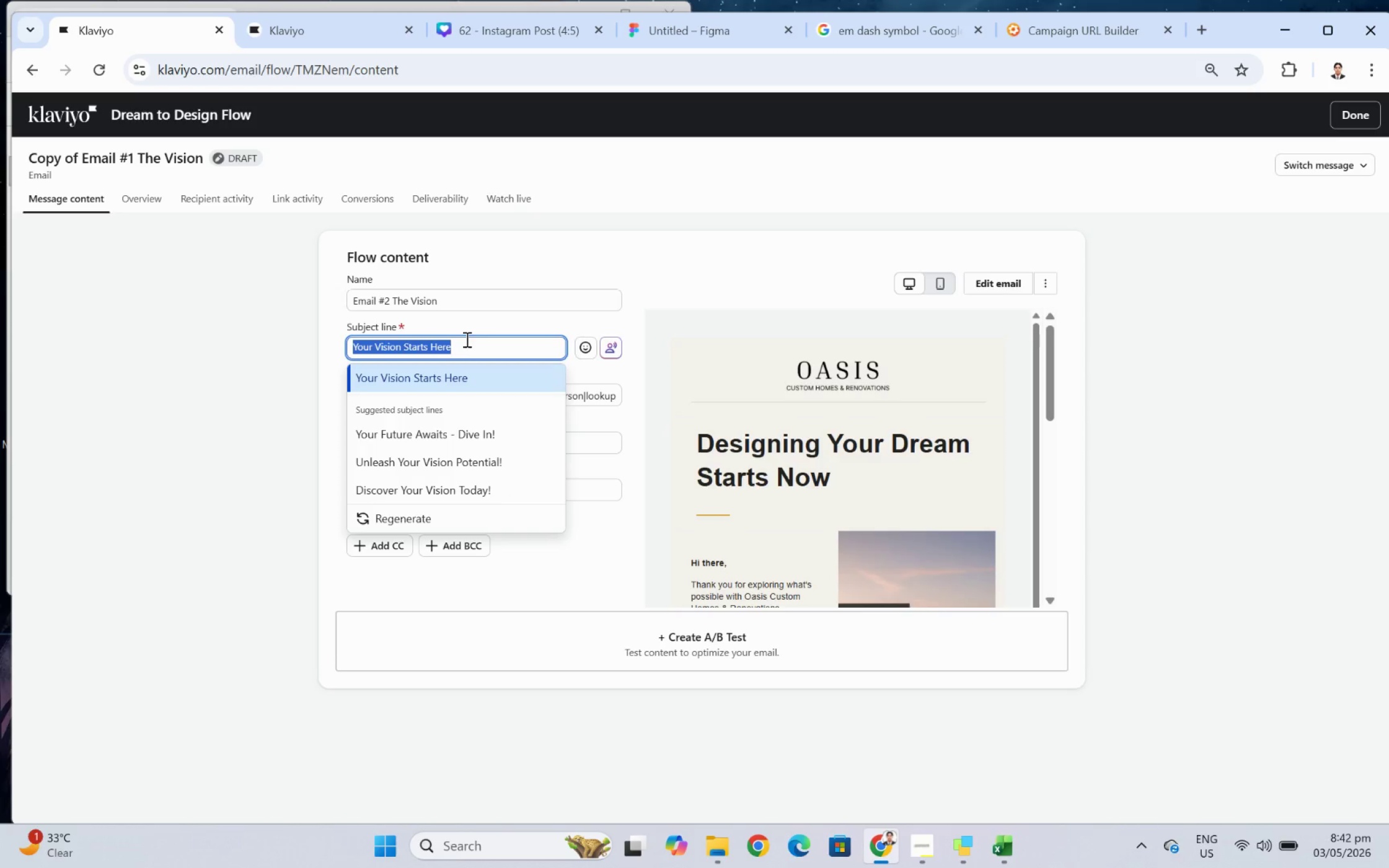 
hold_key(key=ControlLeft, duration=0.74)
 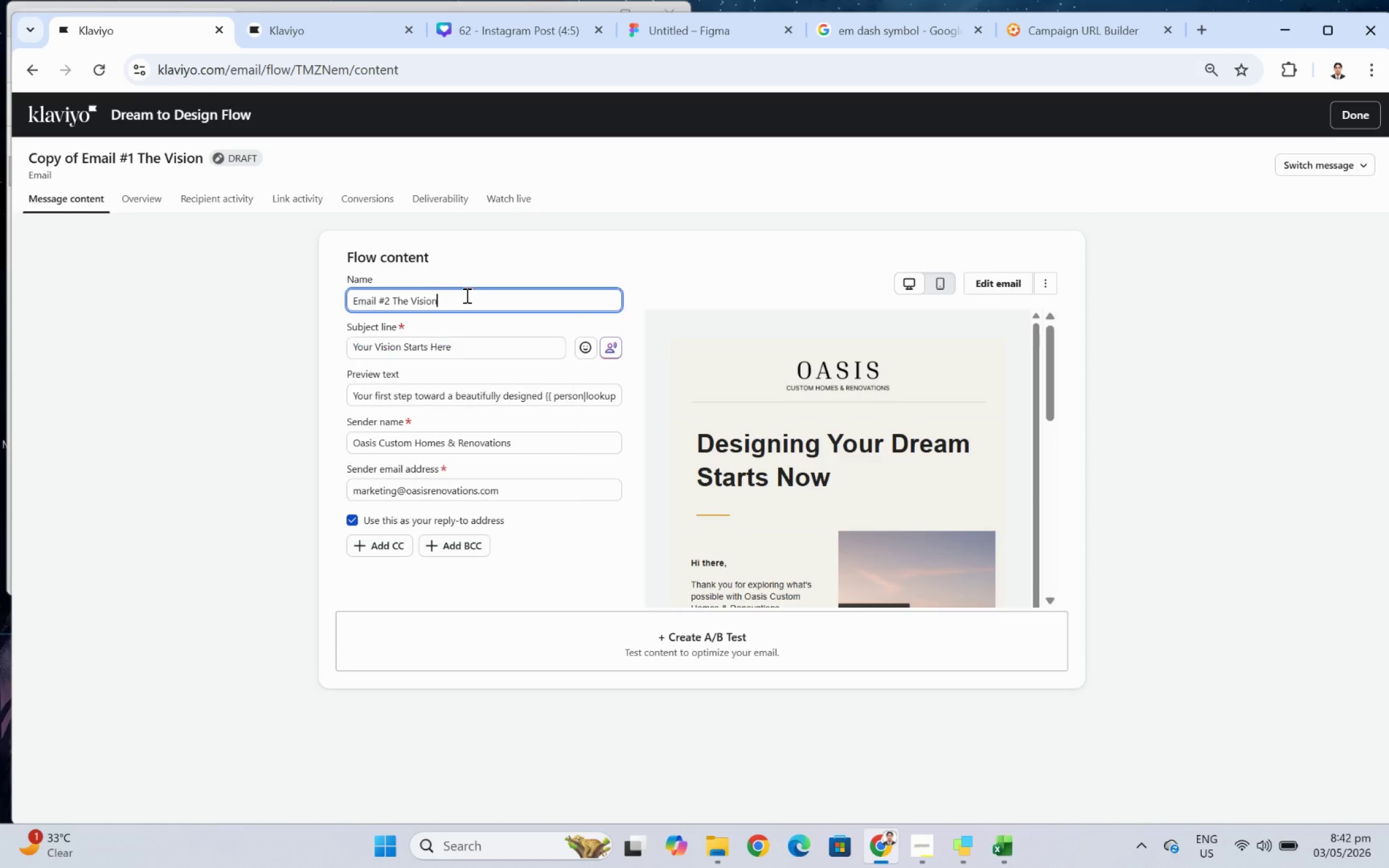 
left_click_drag(start_coordinate=[465, 295], to_coordinate=[394, 294])
 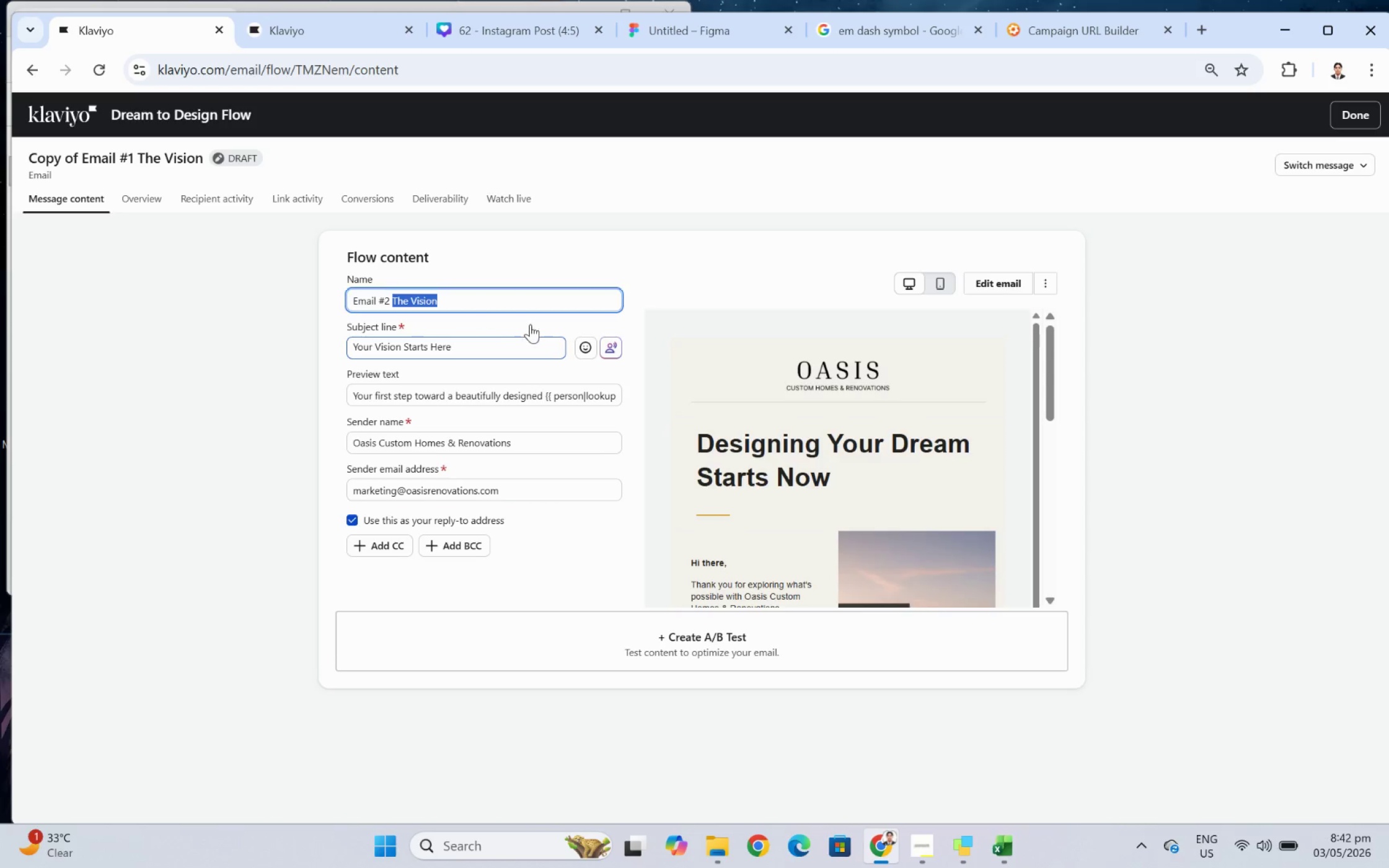 
key(Control+V)
 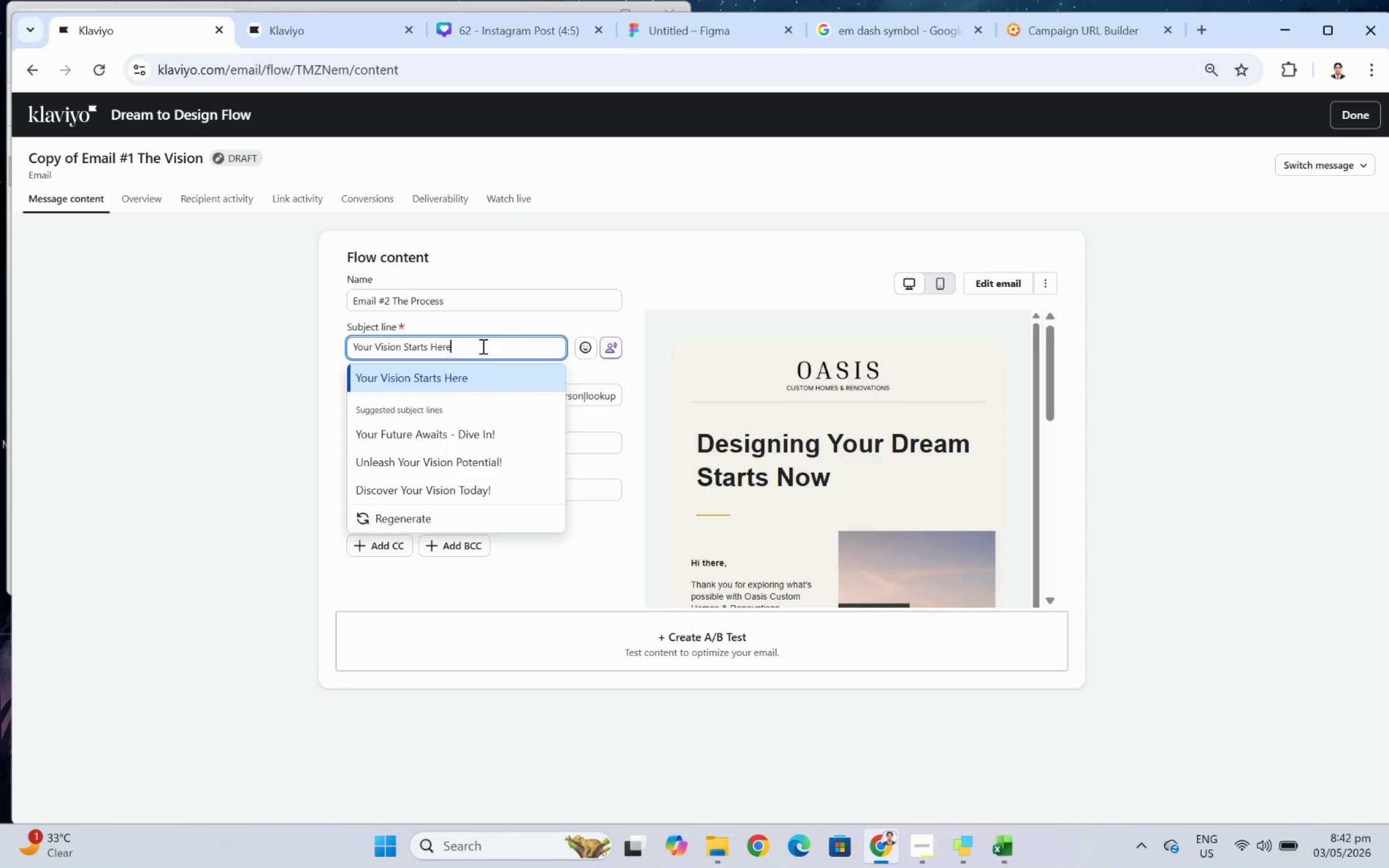 
double_click([482, 346])
 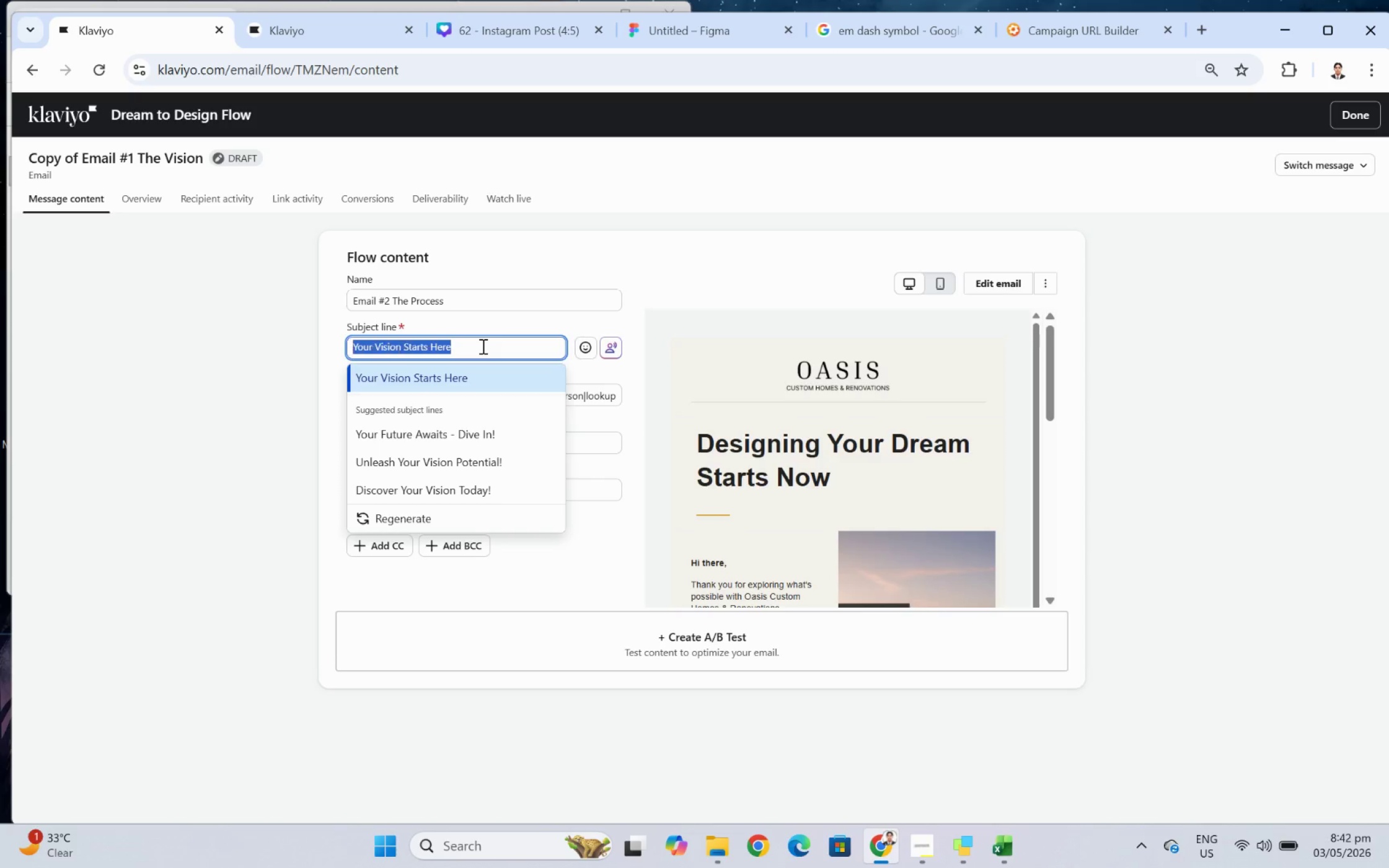 
triple_click([482, 346])
 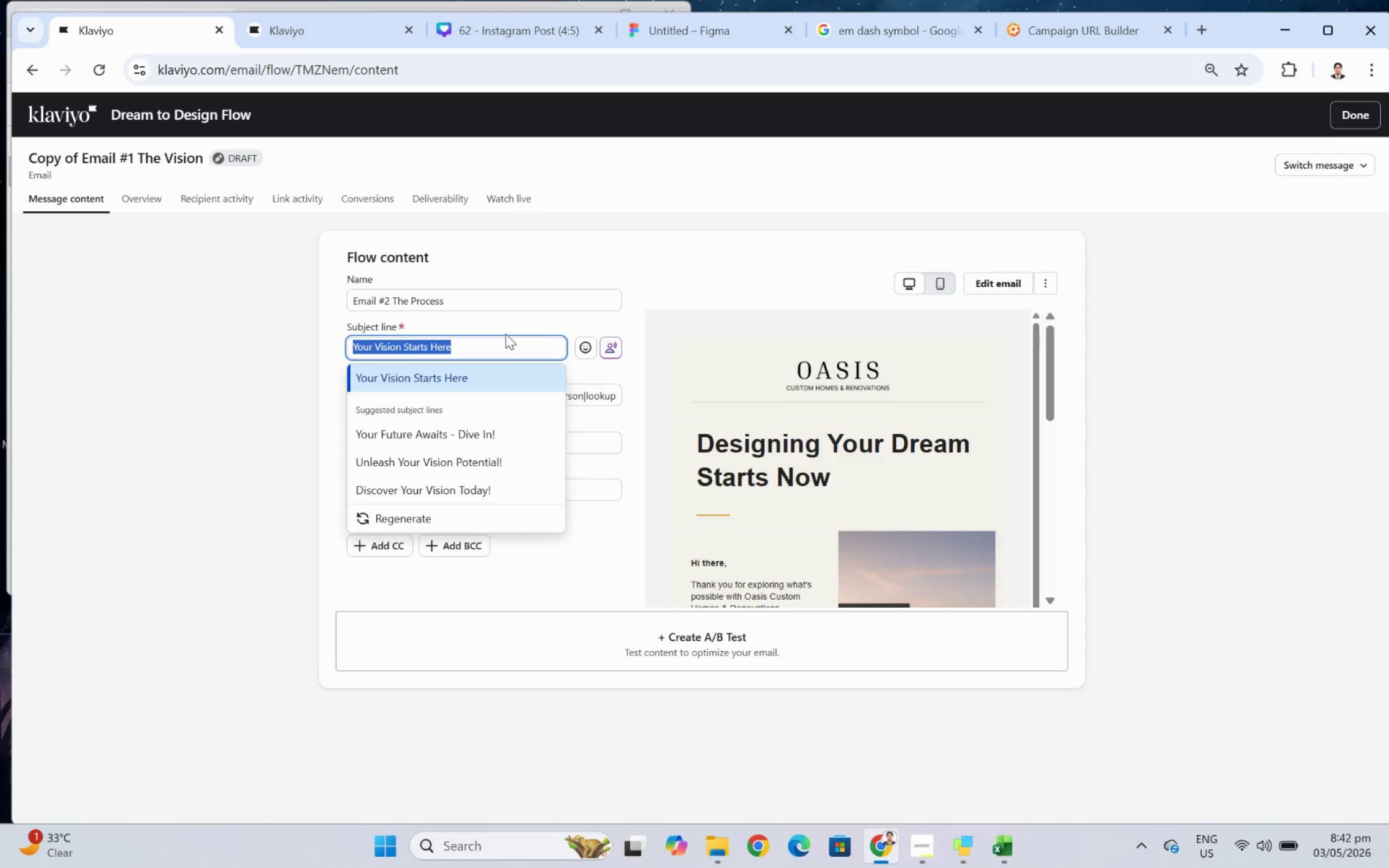 
wait(14.51)
 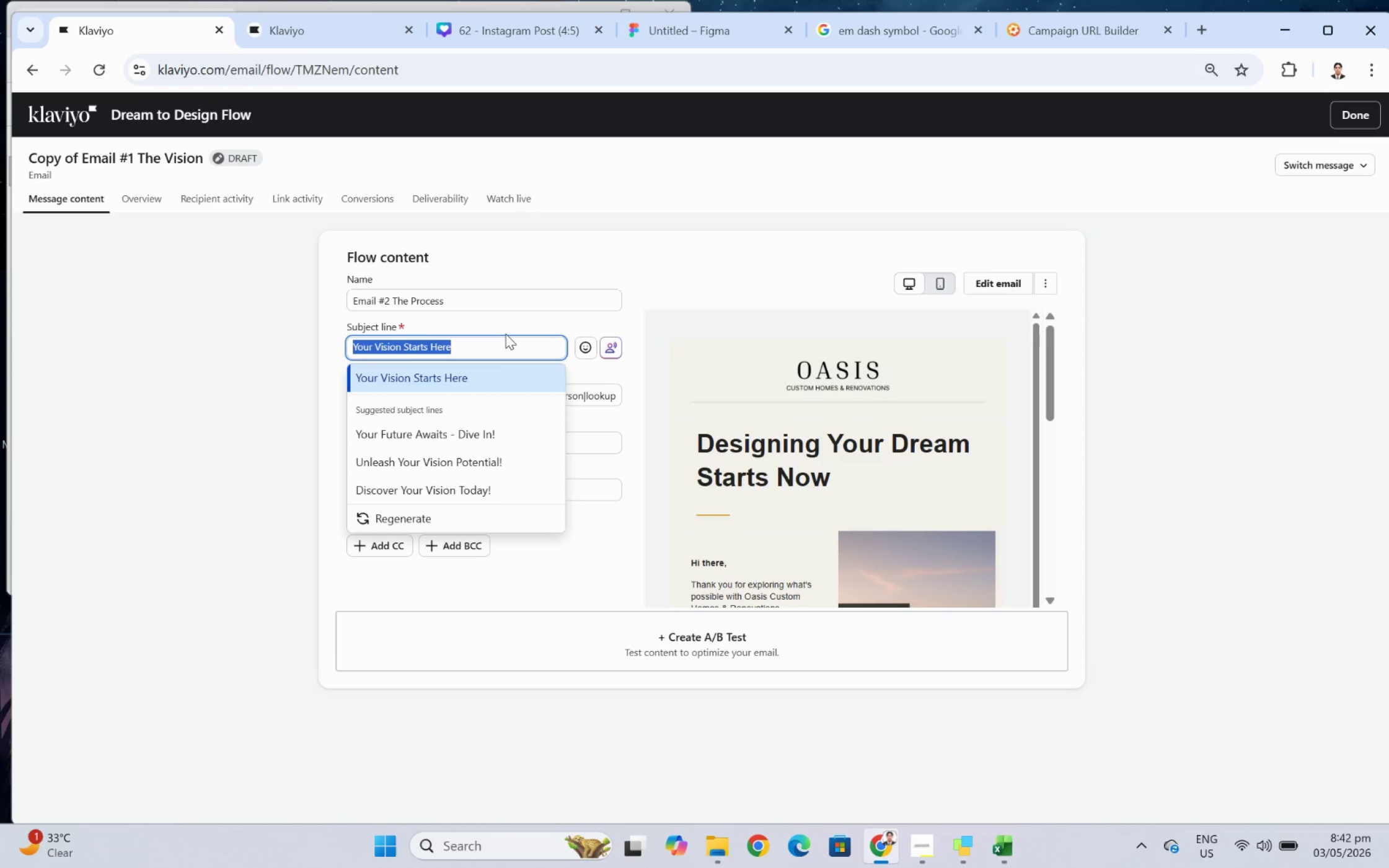 
key(Backspace)
 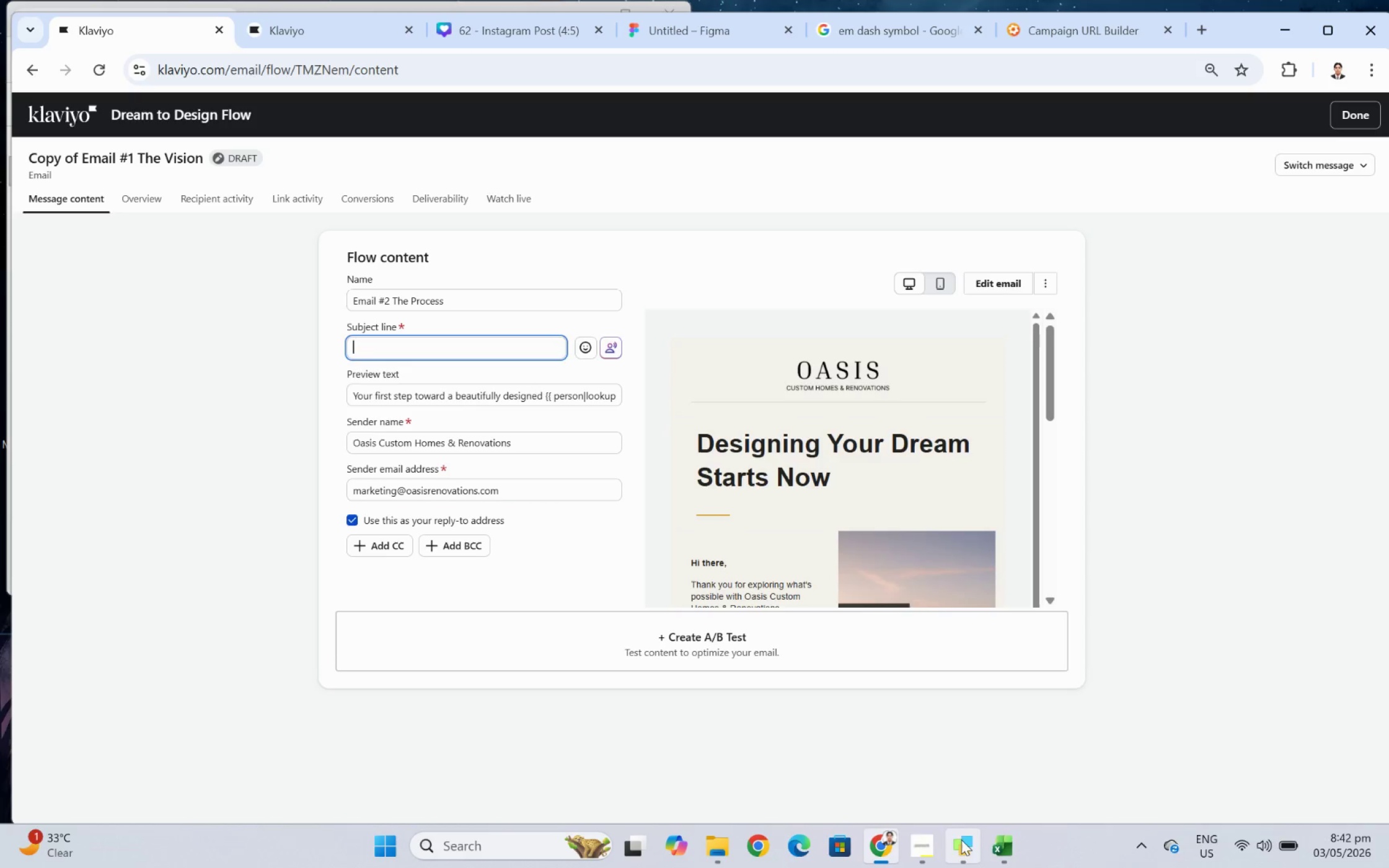 
left_click([932, 829])